 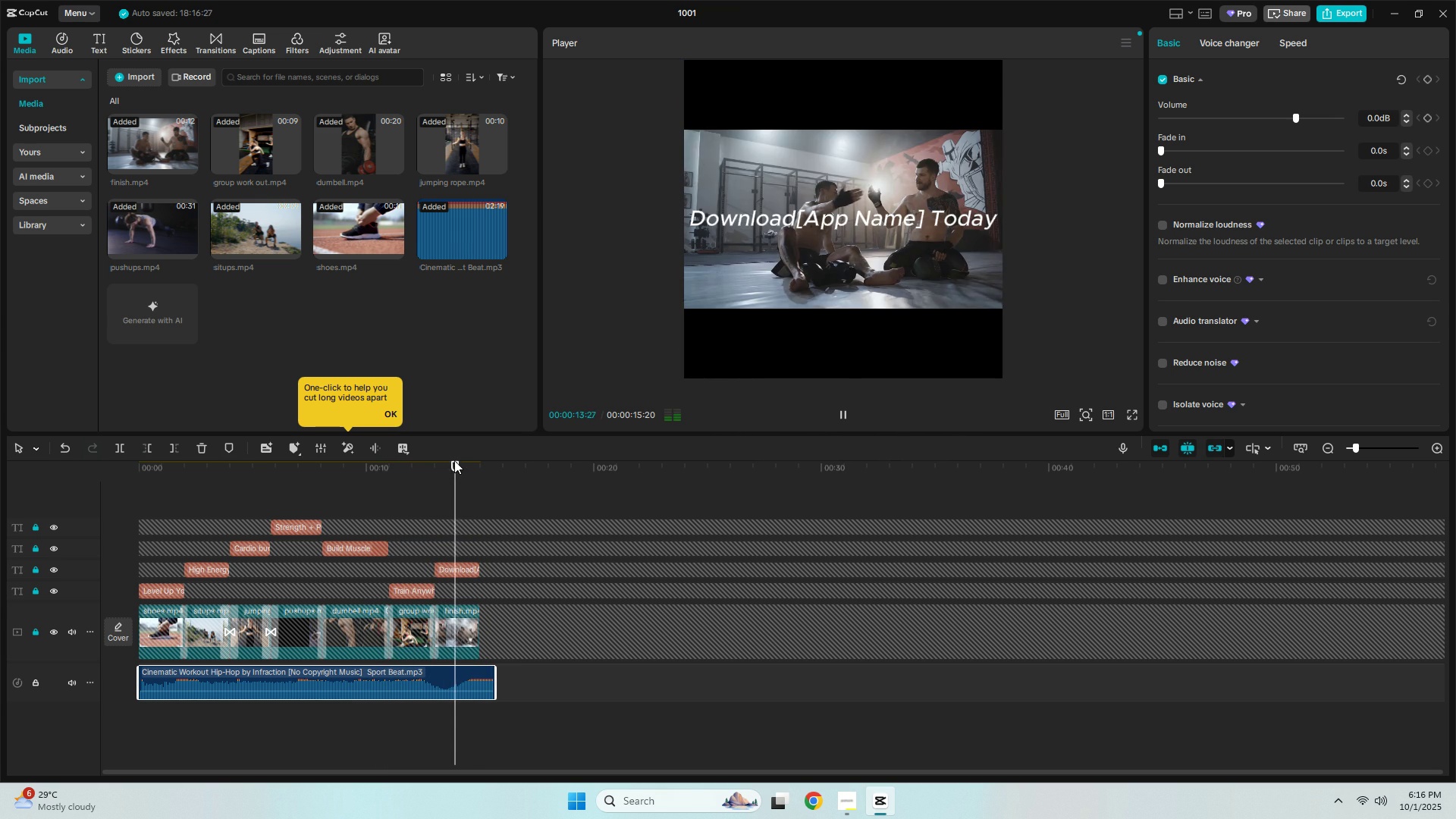 
key(Space)
 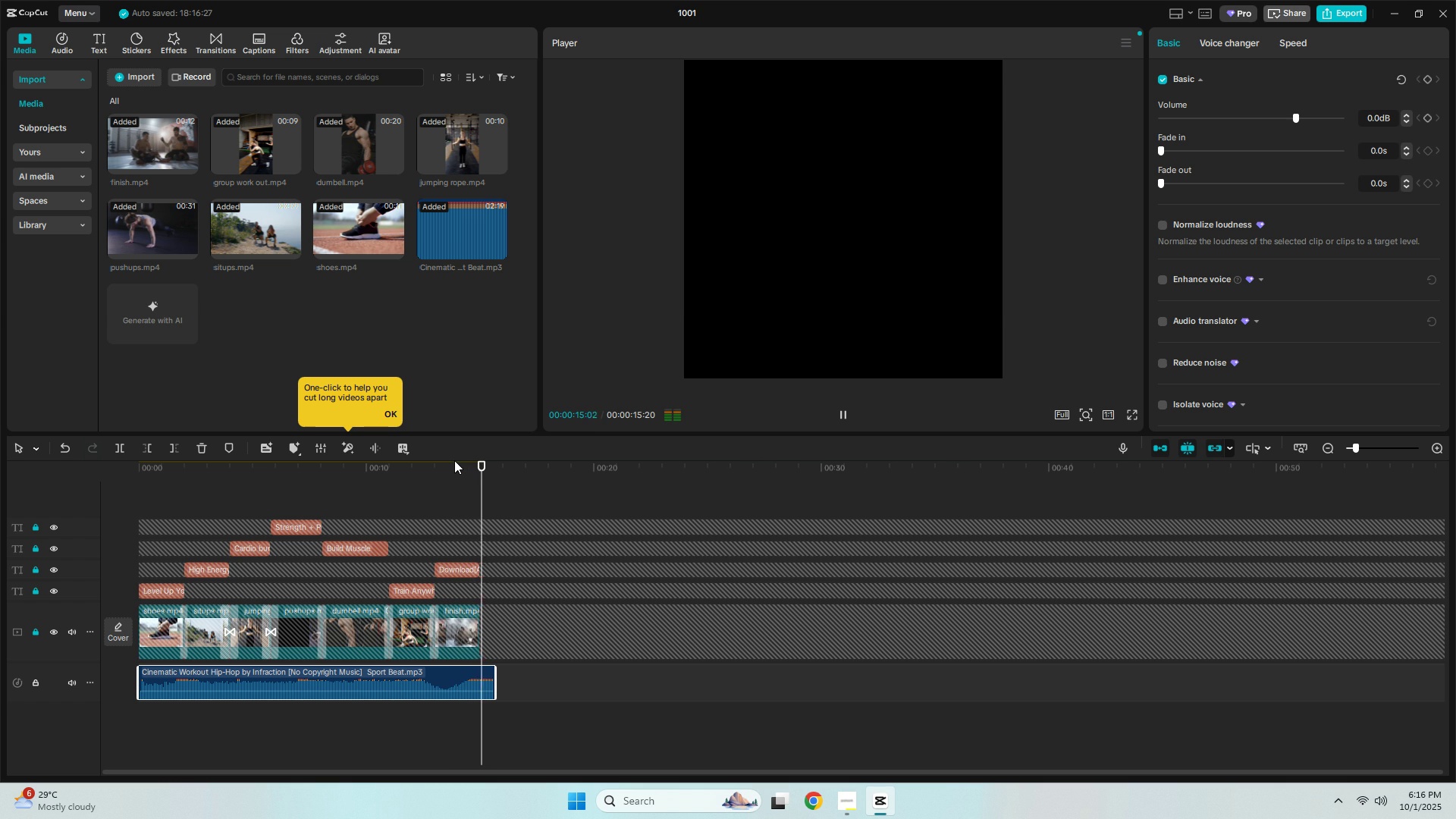 
key(Space)
 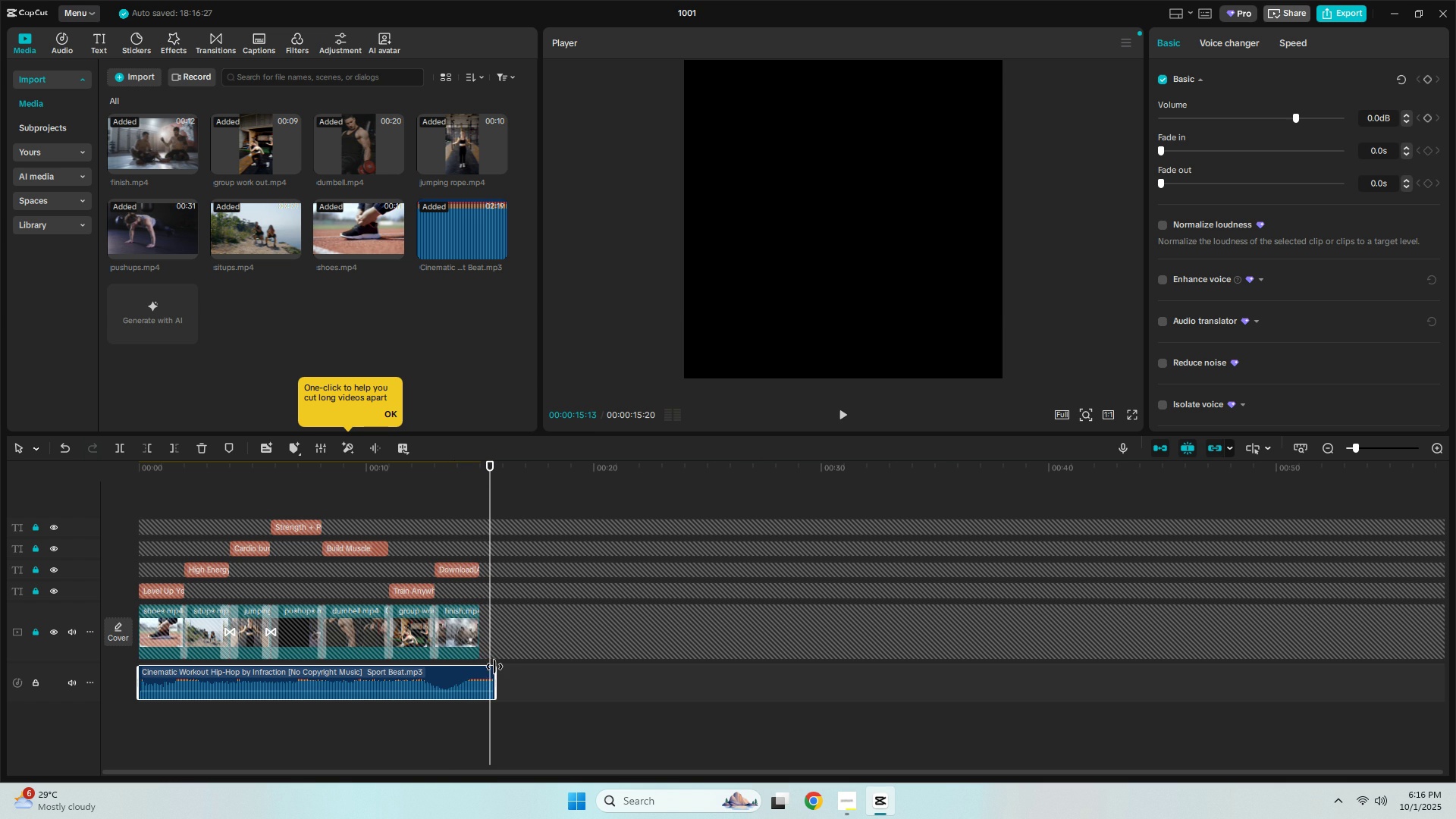 
left_click([449, 467])
 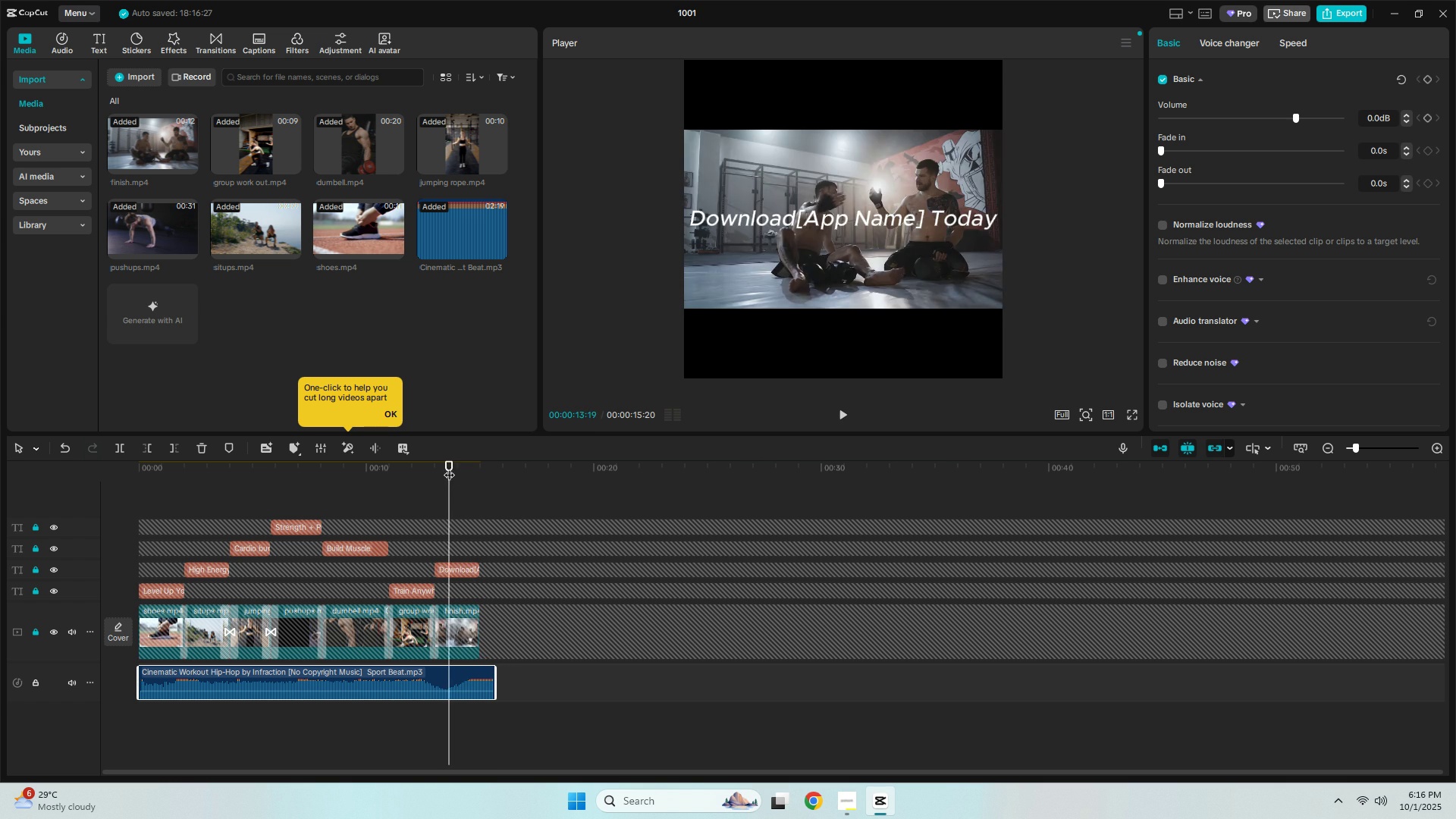 
key(Space)
 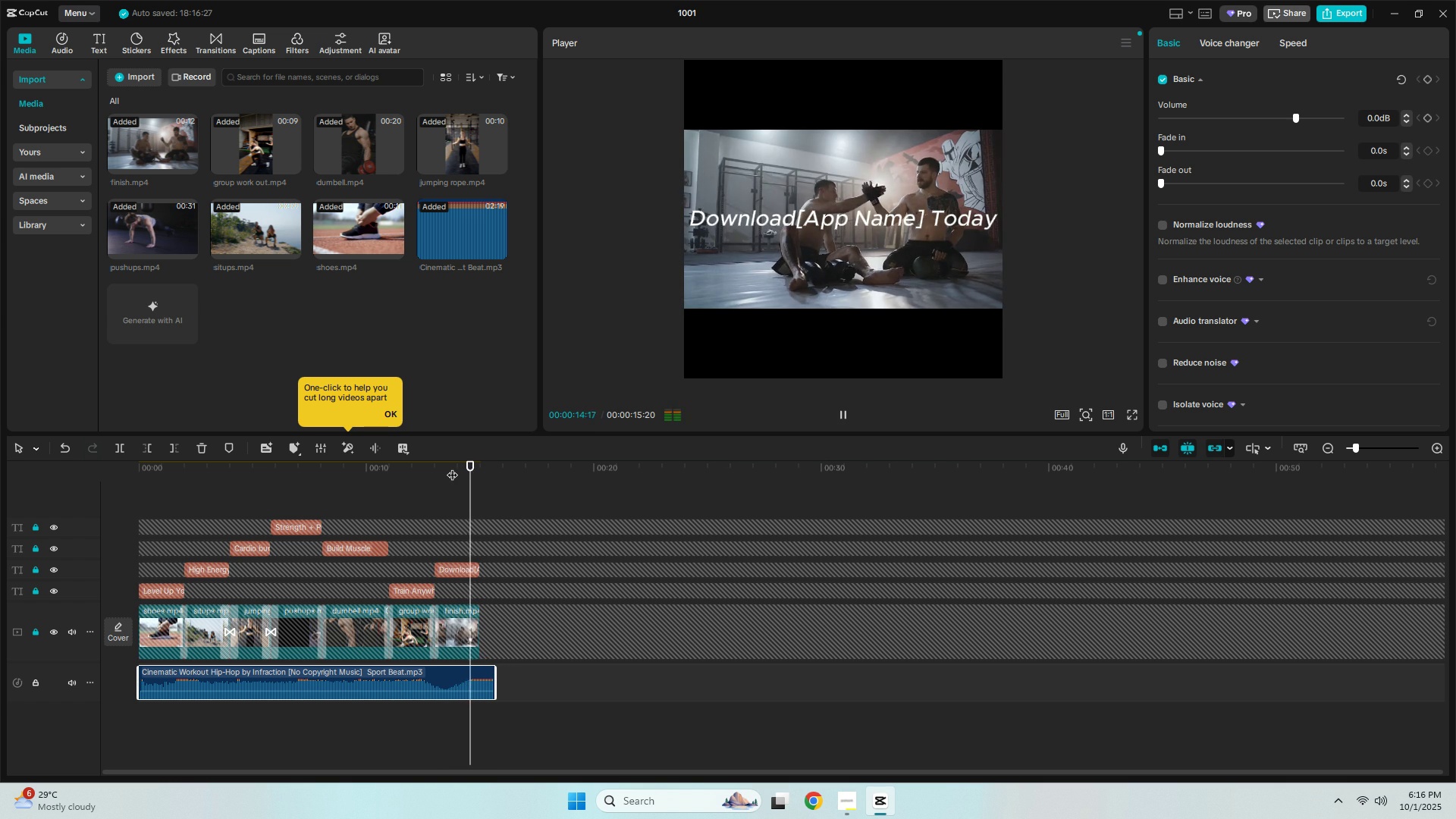 
key(Space)
 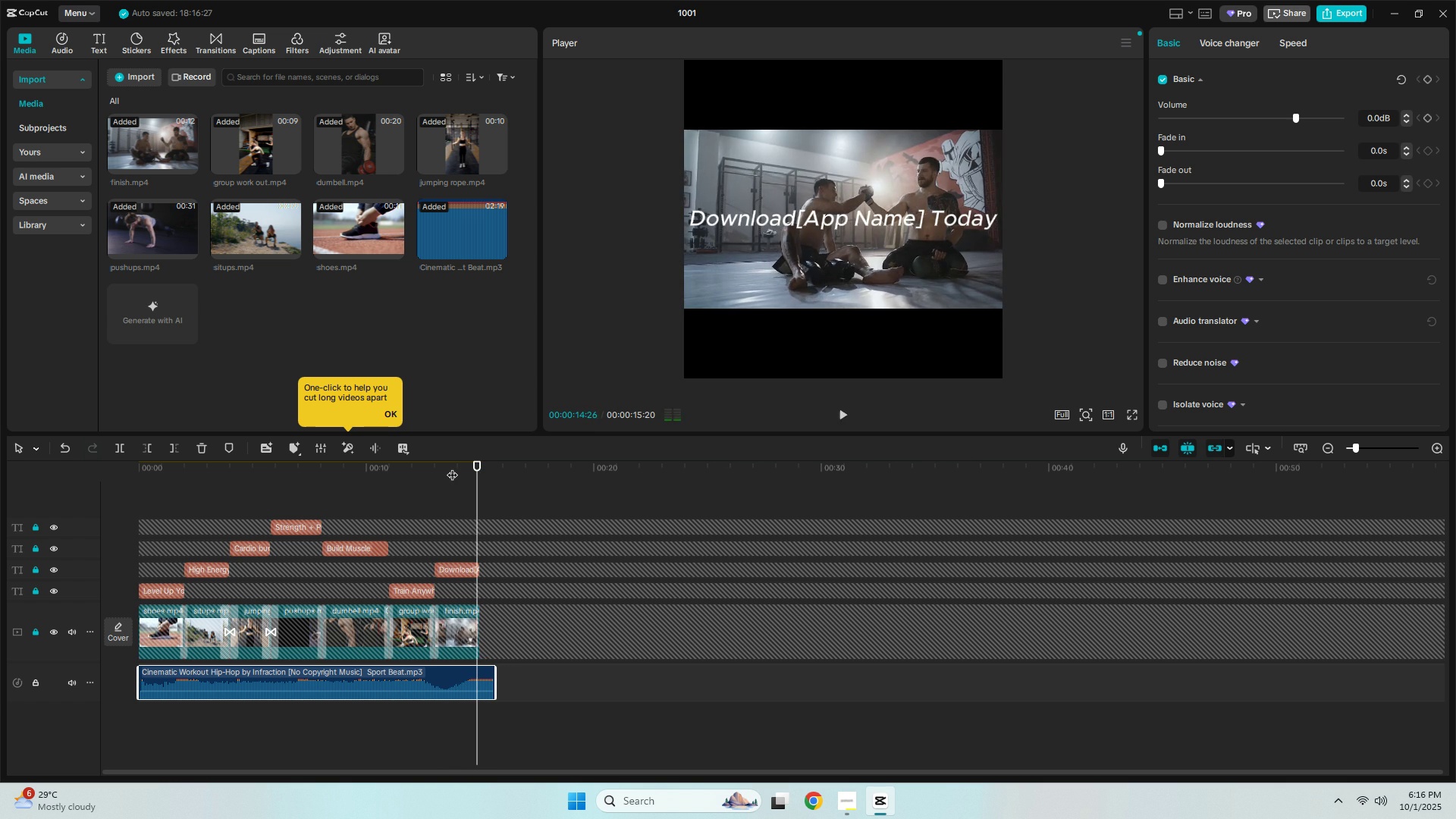 
key(Space)
 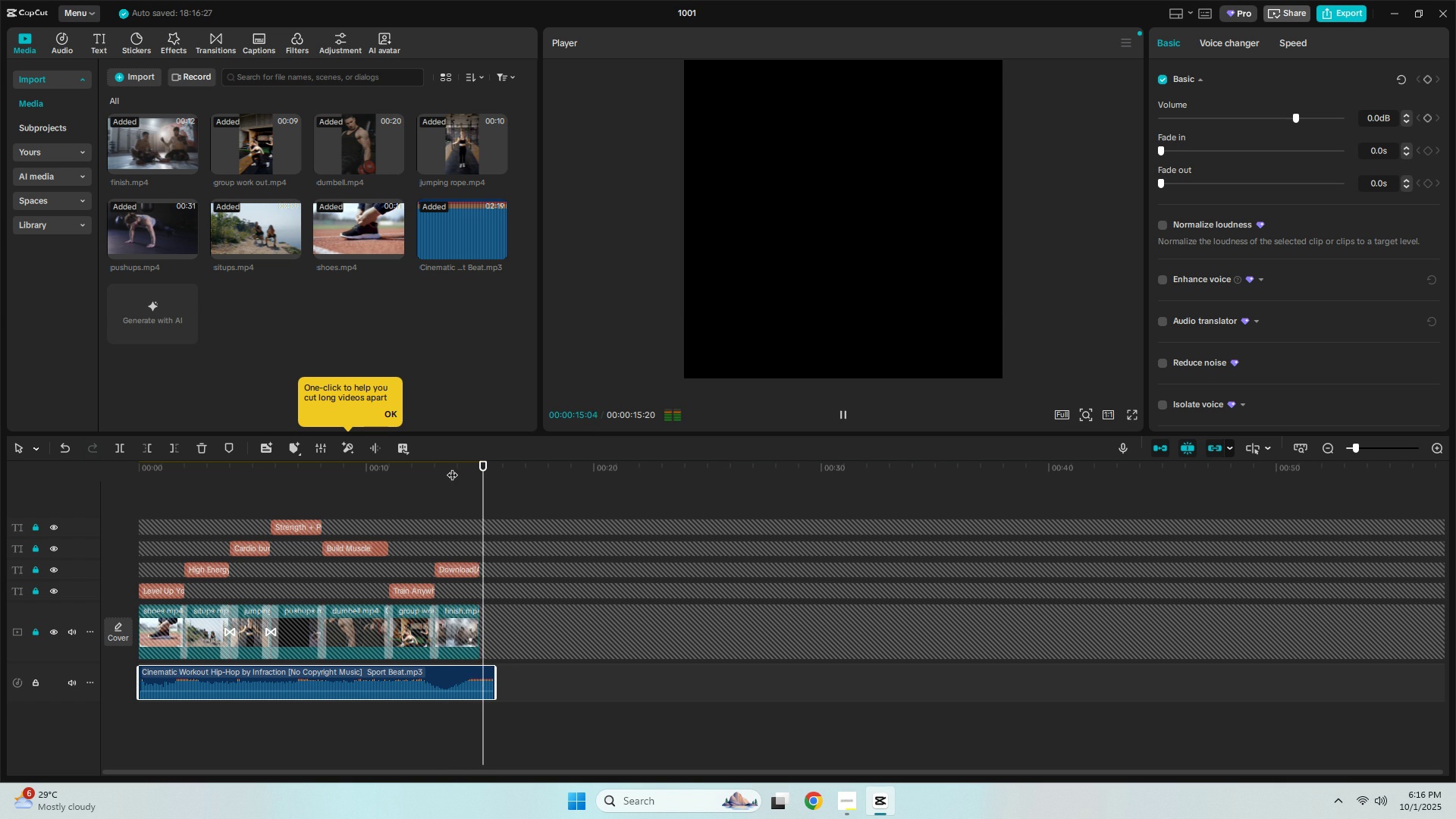 
key(Space)
 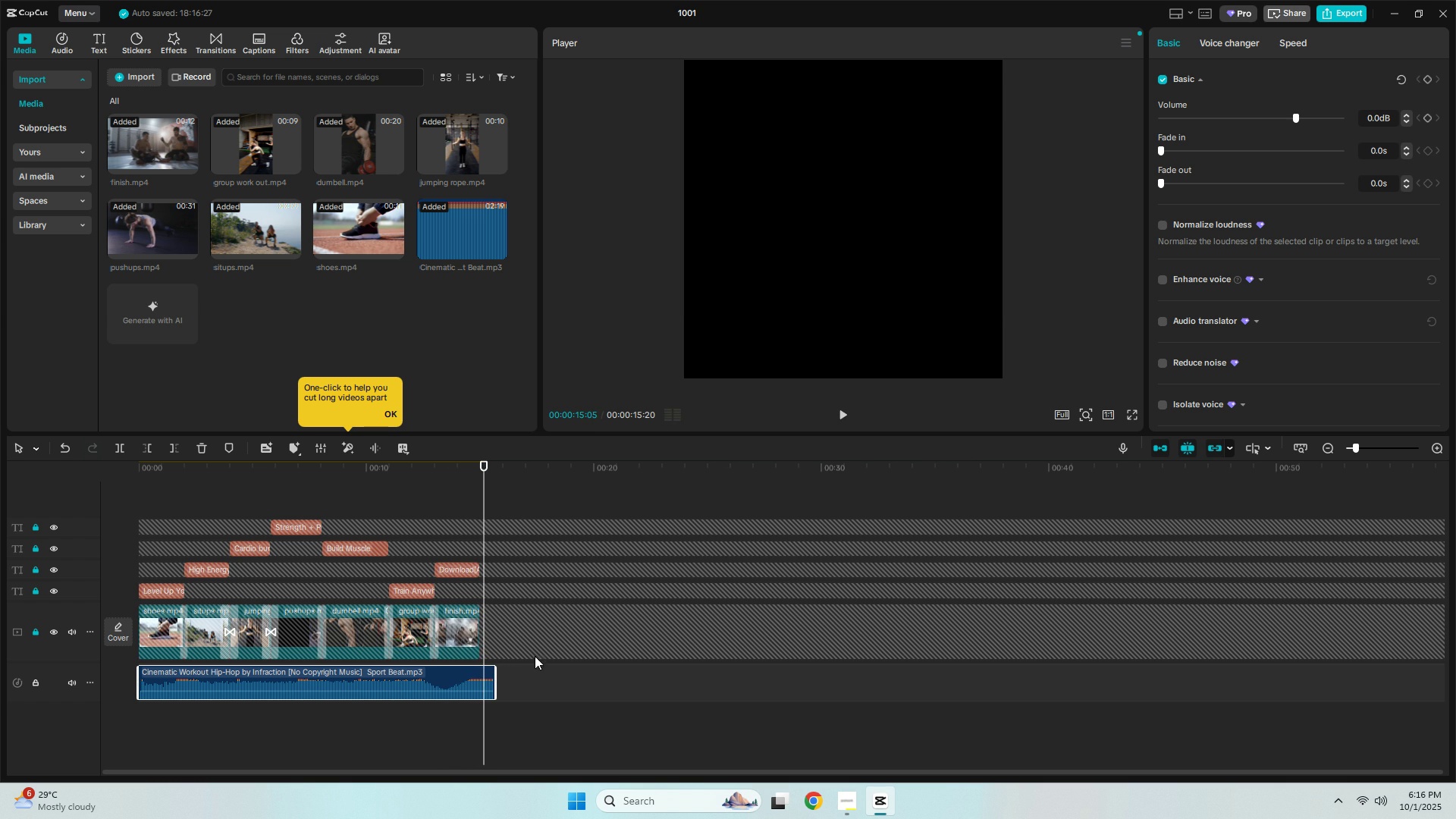 
key(Control+ControlLeft)
 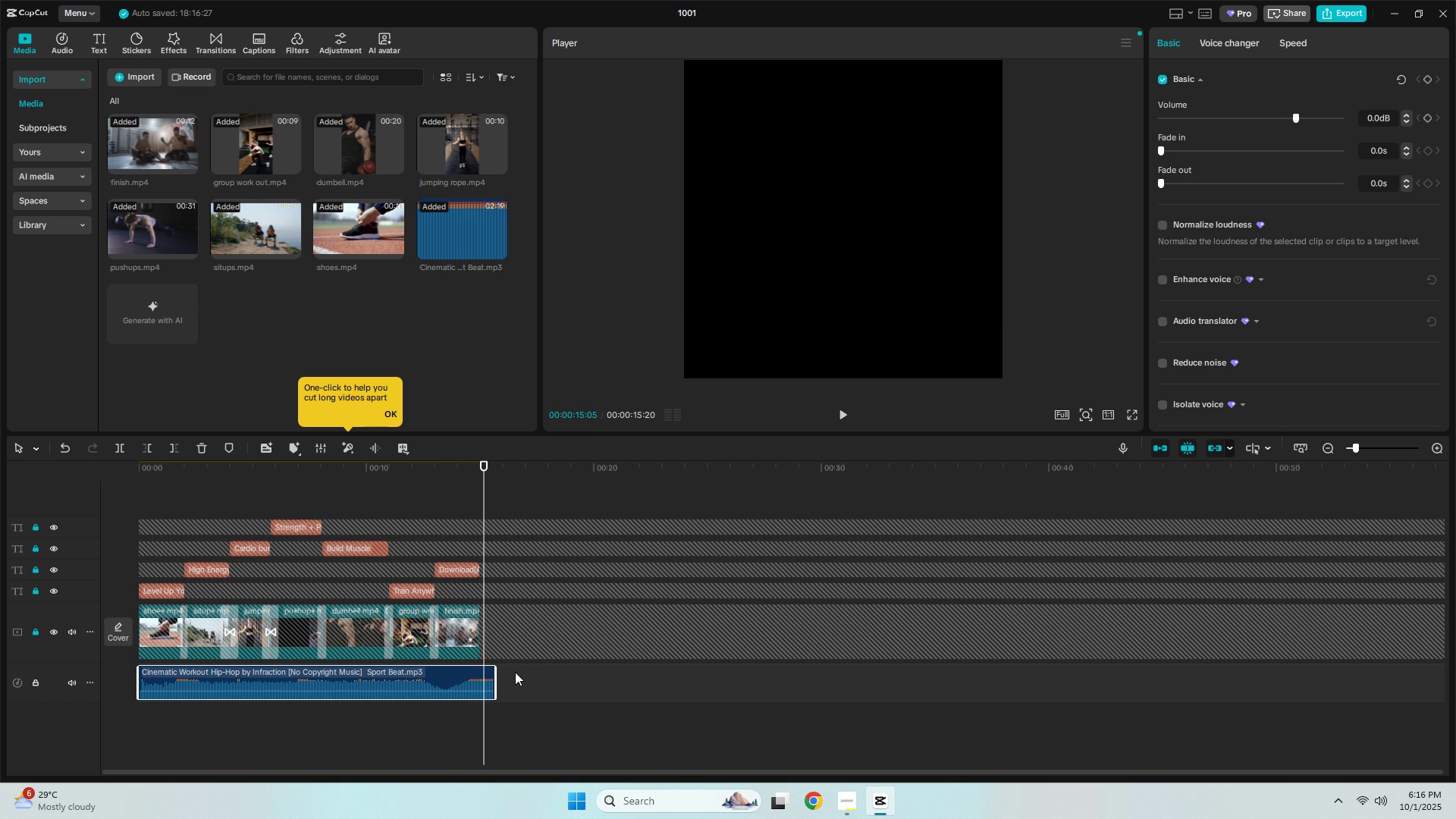 
key(Control+B)
 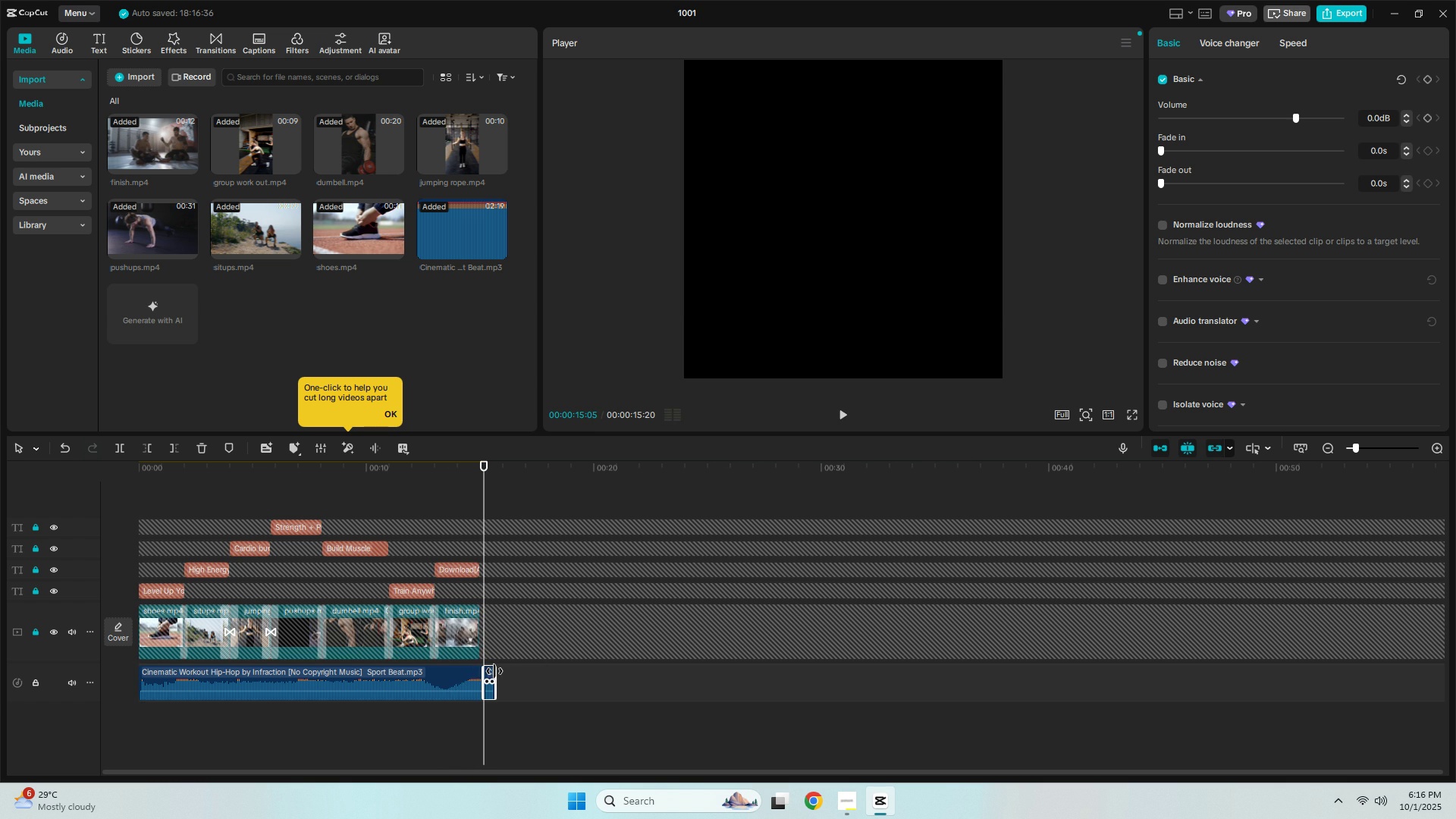 
left_click([491, 671])
 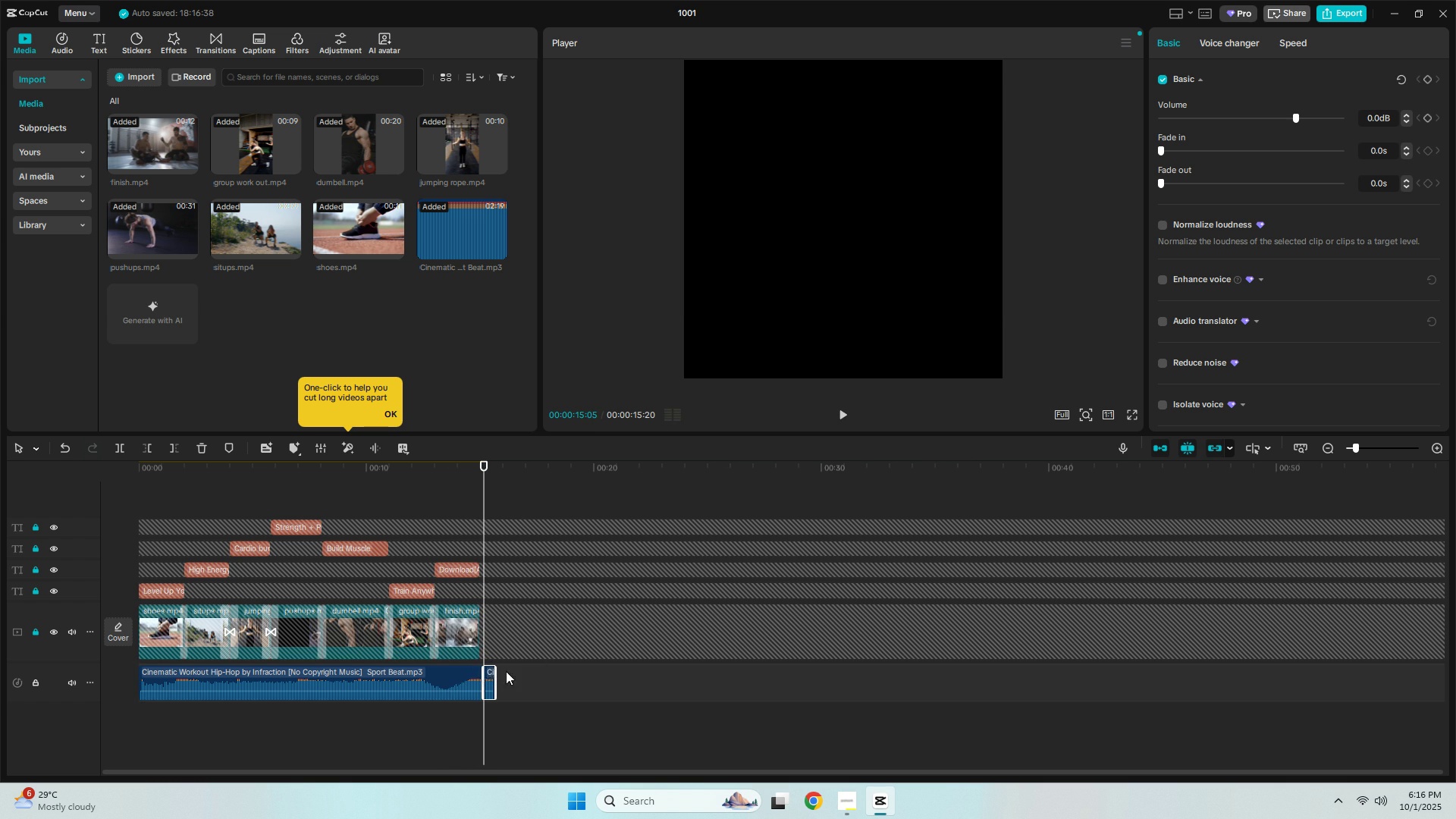 
key(Delete)
 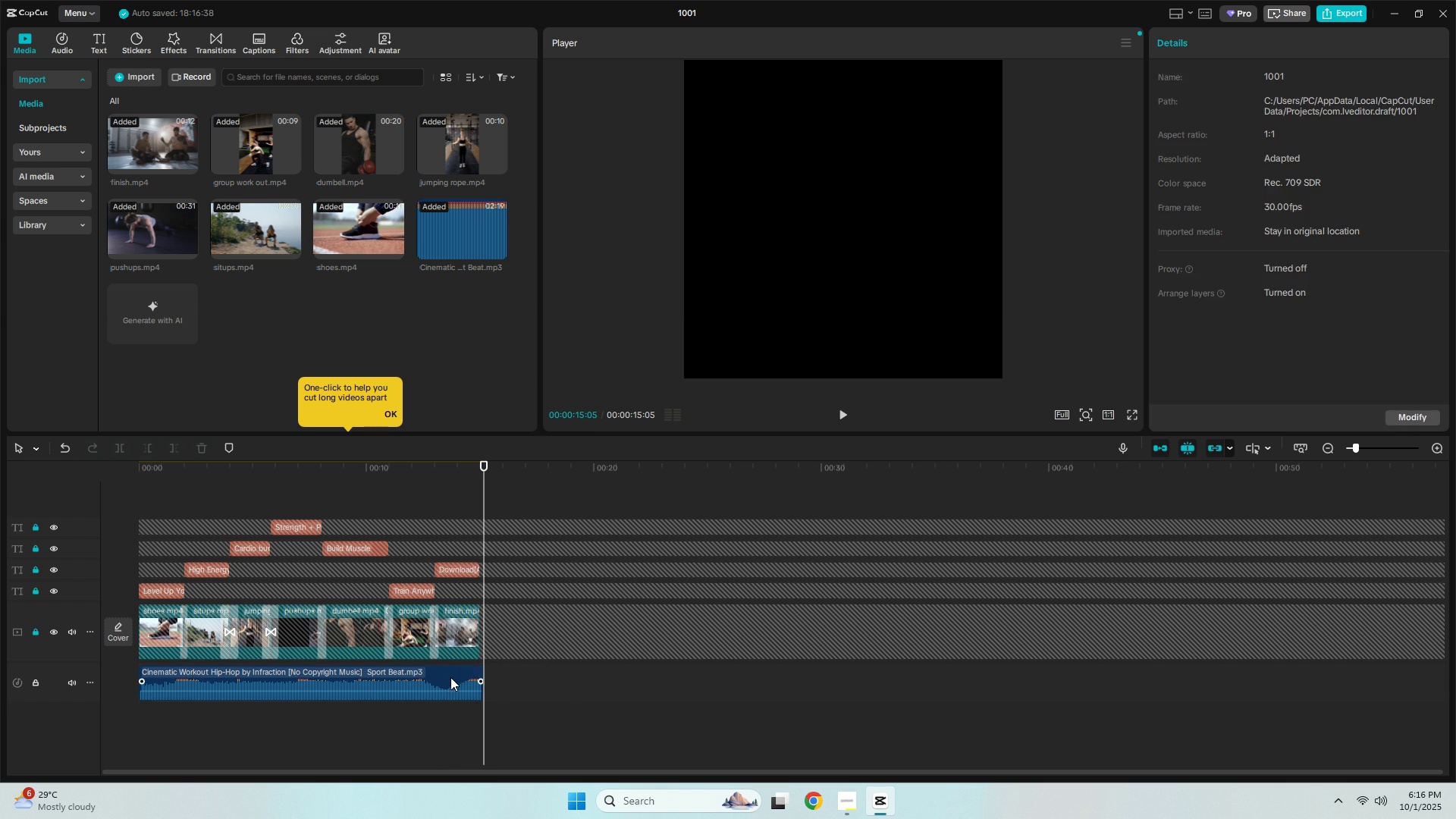 
left_click([450, 677])